 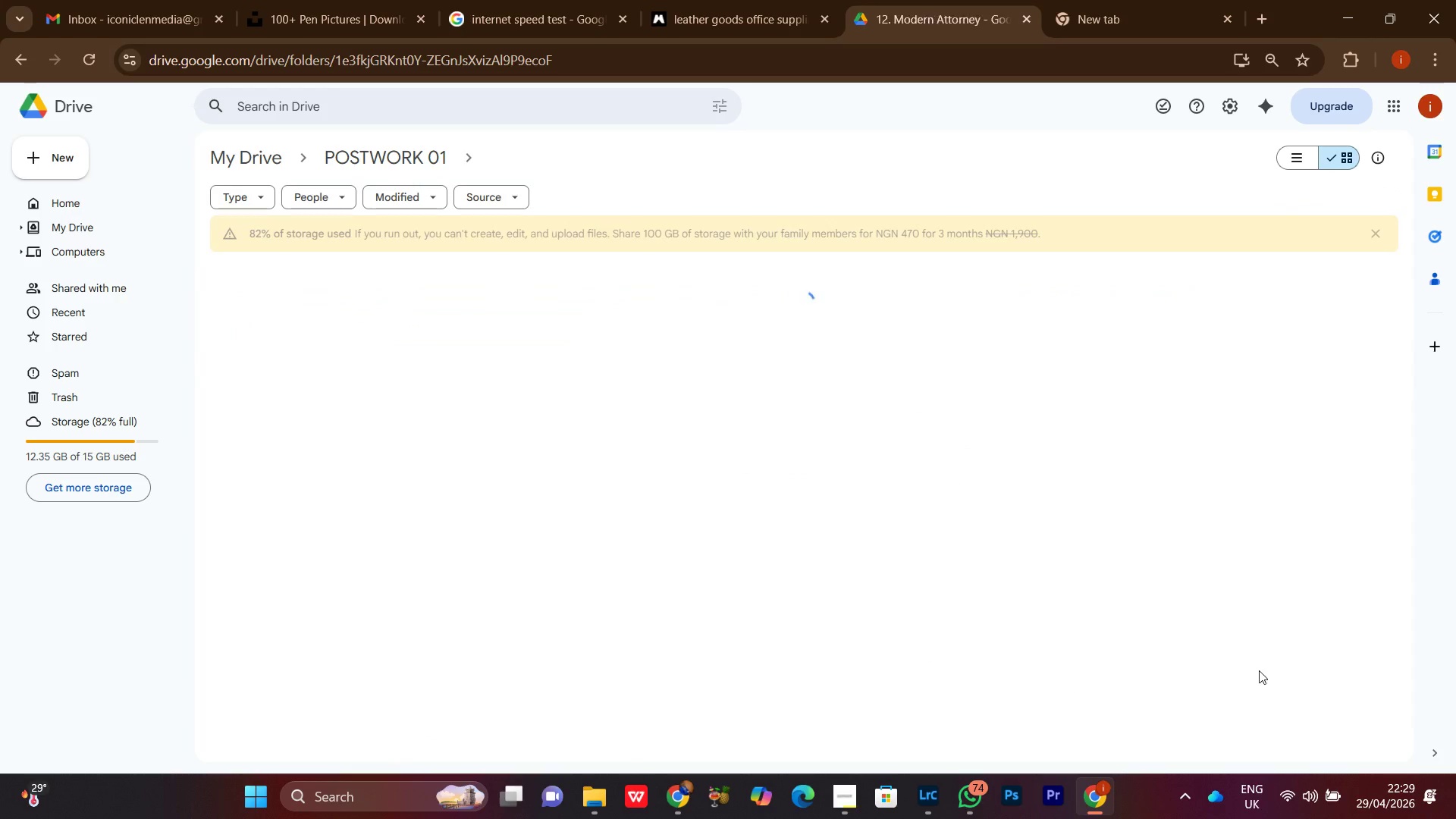 
mouse_move([1282, 786])
 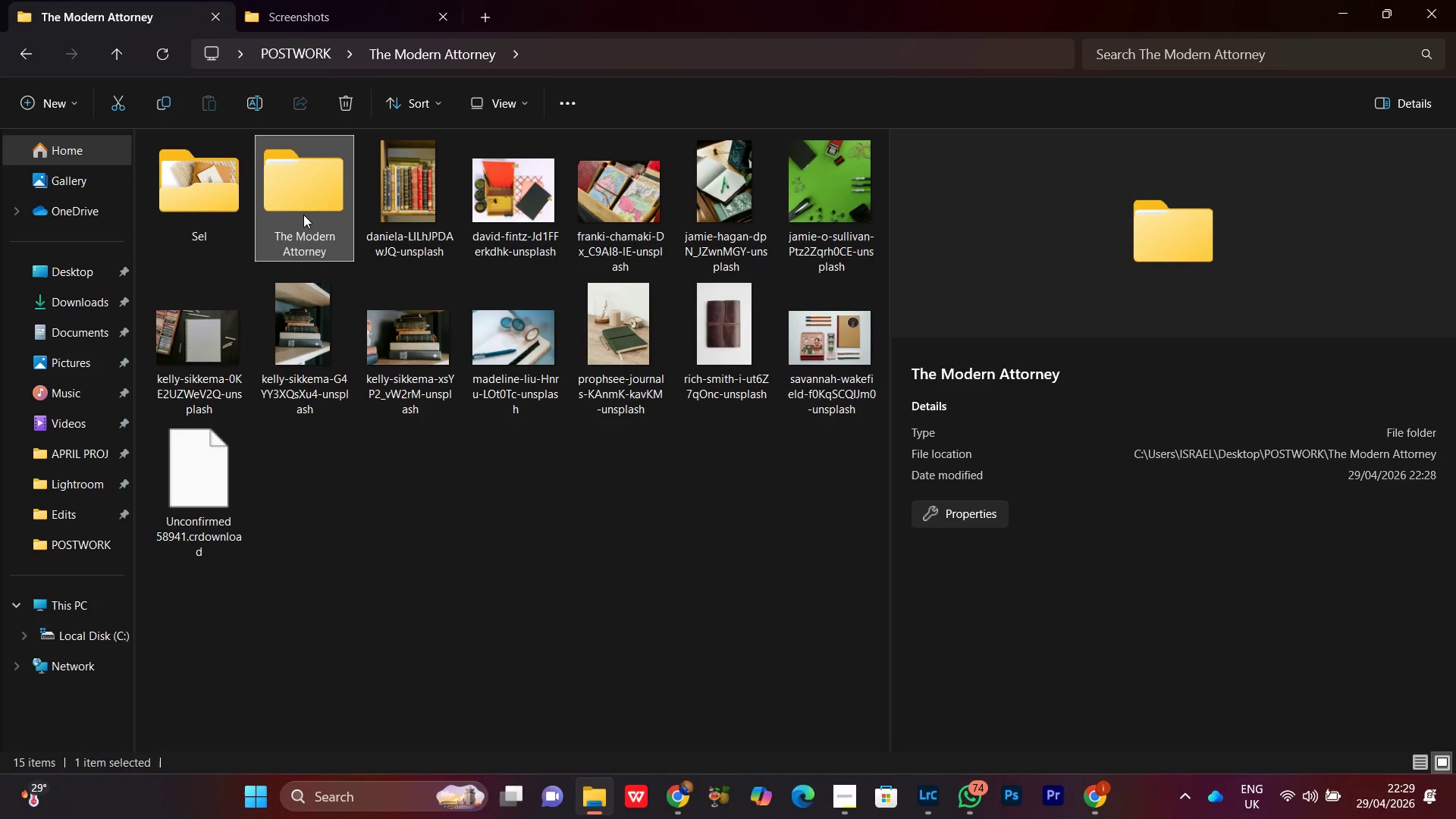 
double_click([297, 215])
 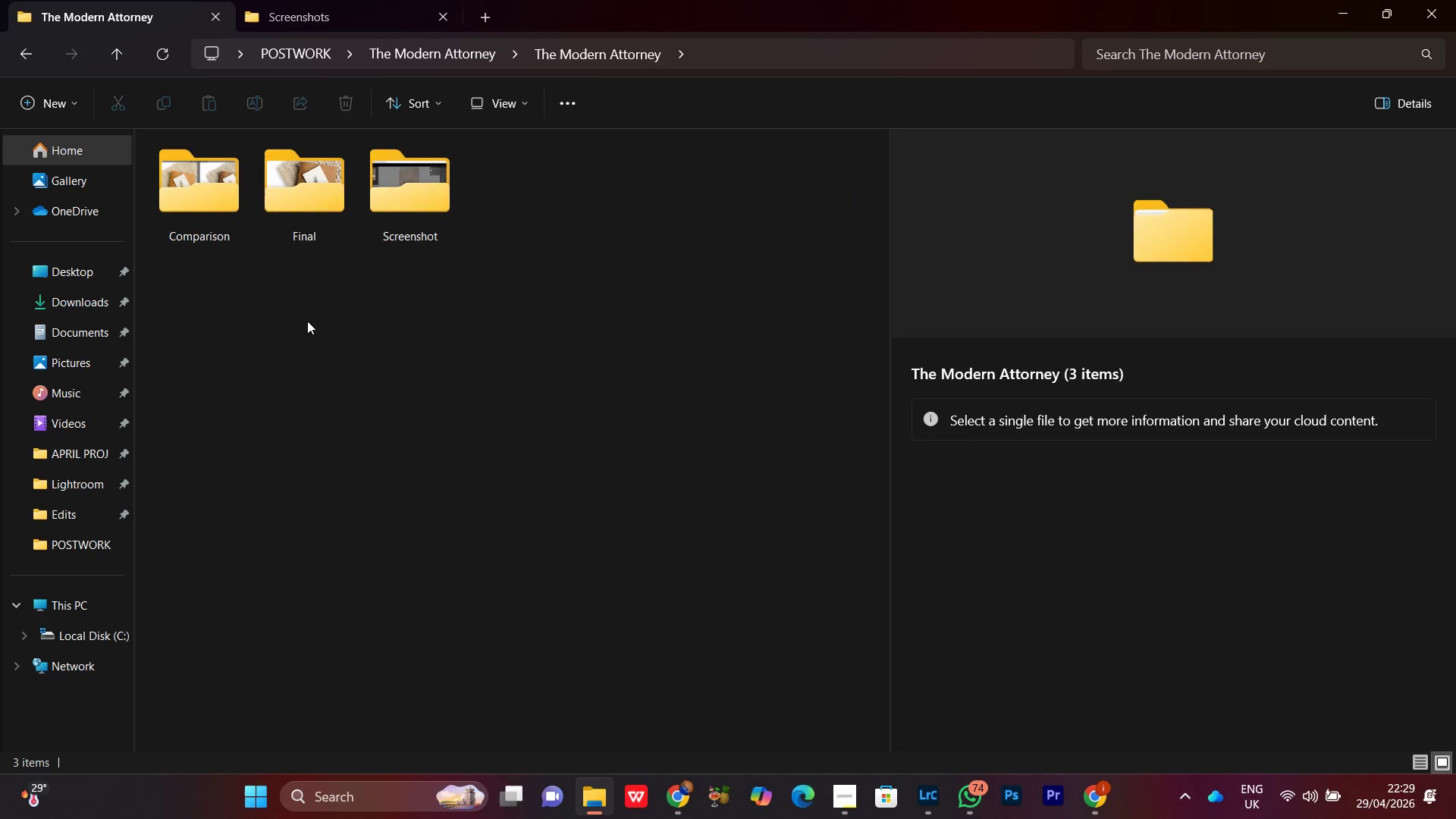 
left_click([307, 321])
 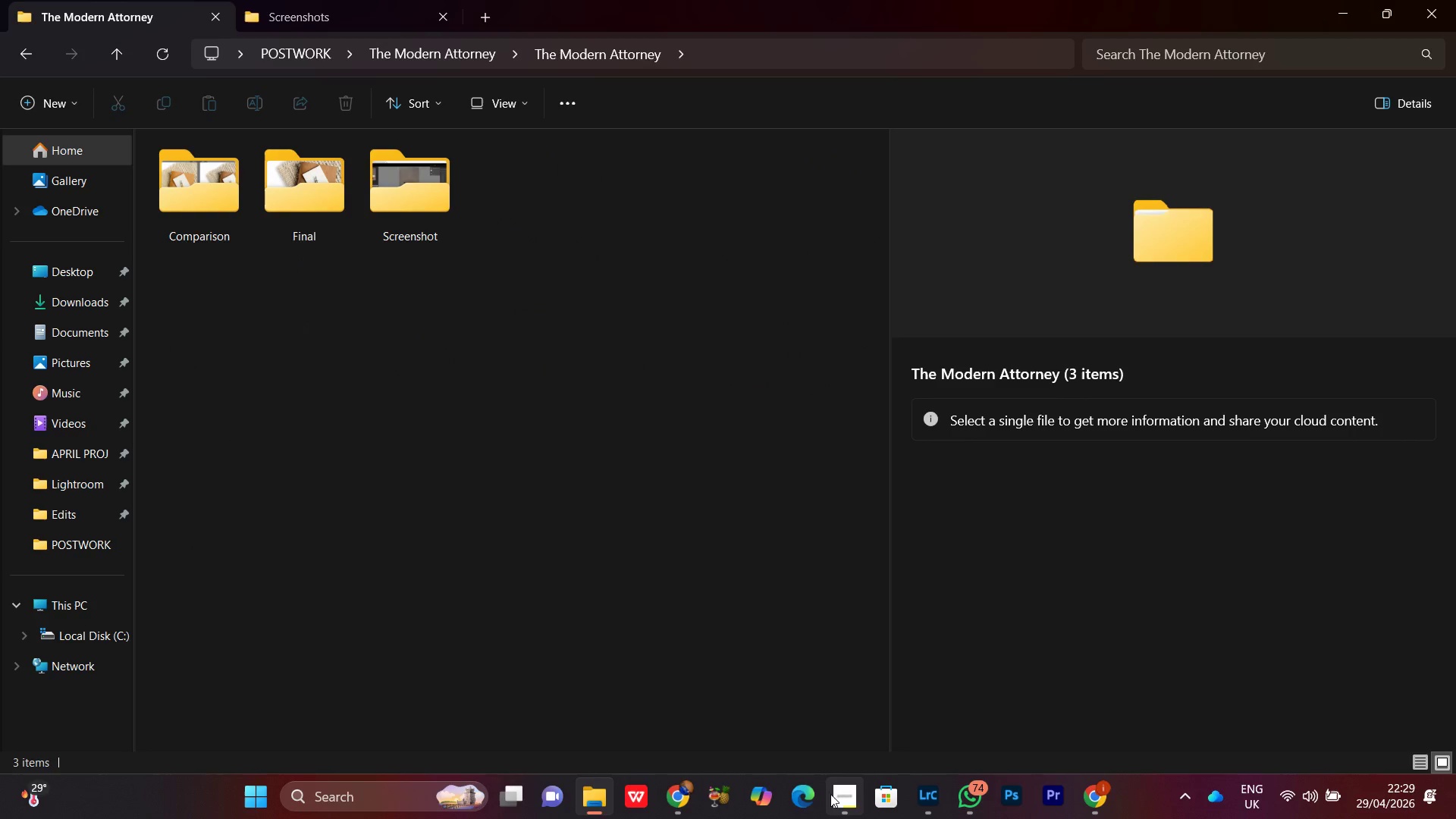 
left_click([839, 805])